 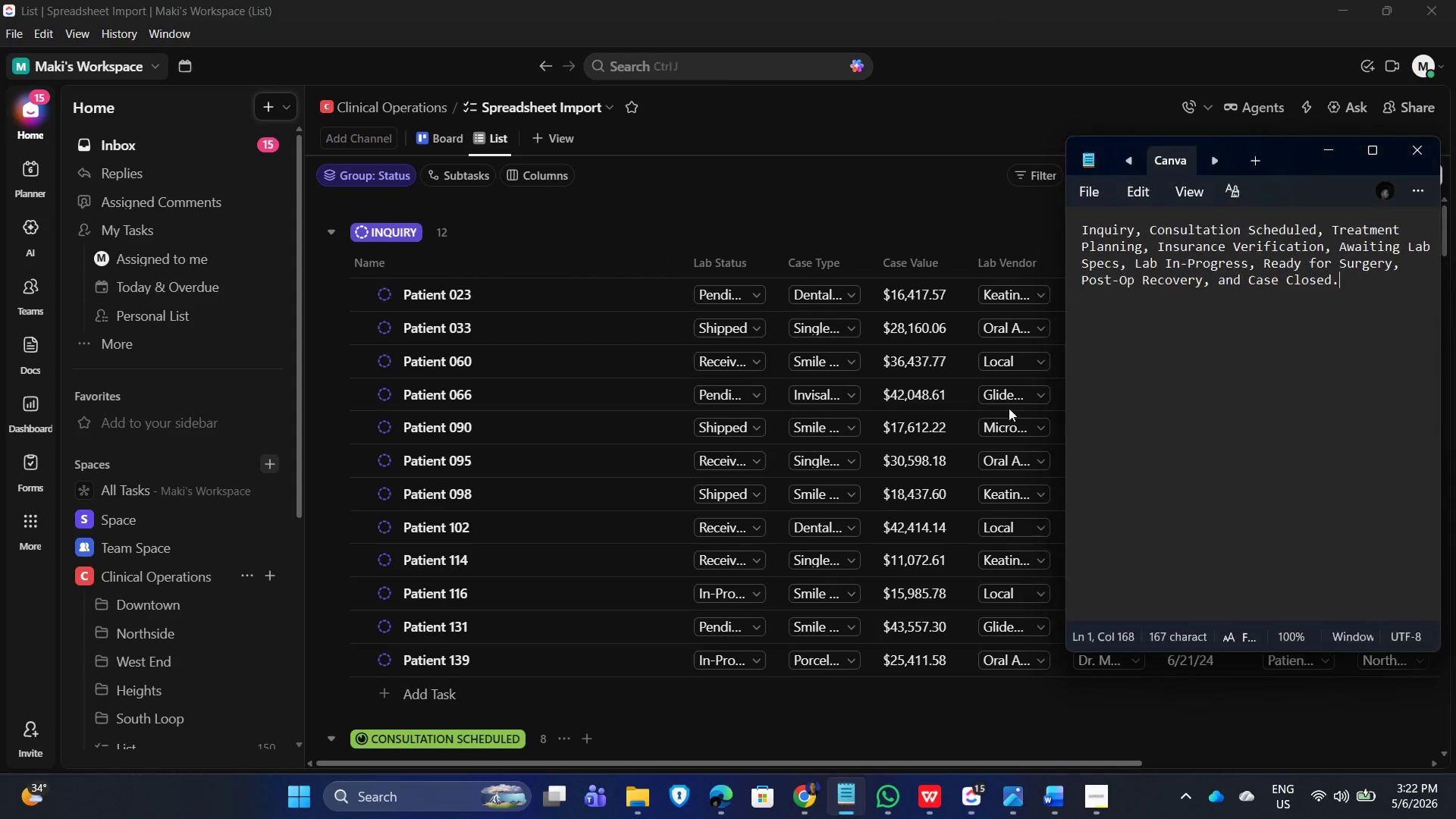 
double_click([1376, 277])
 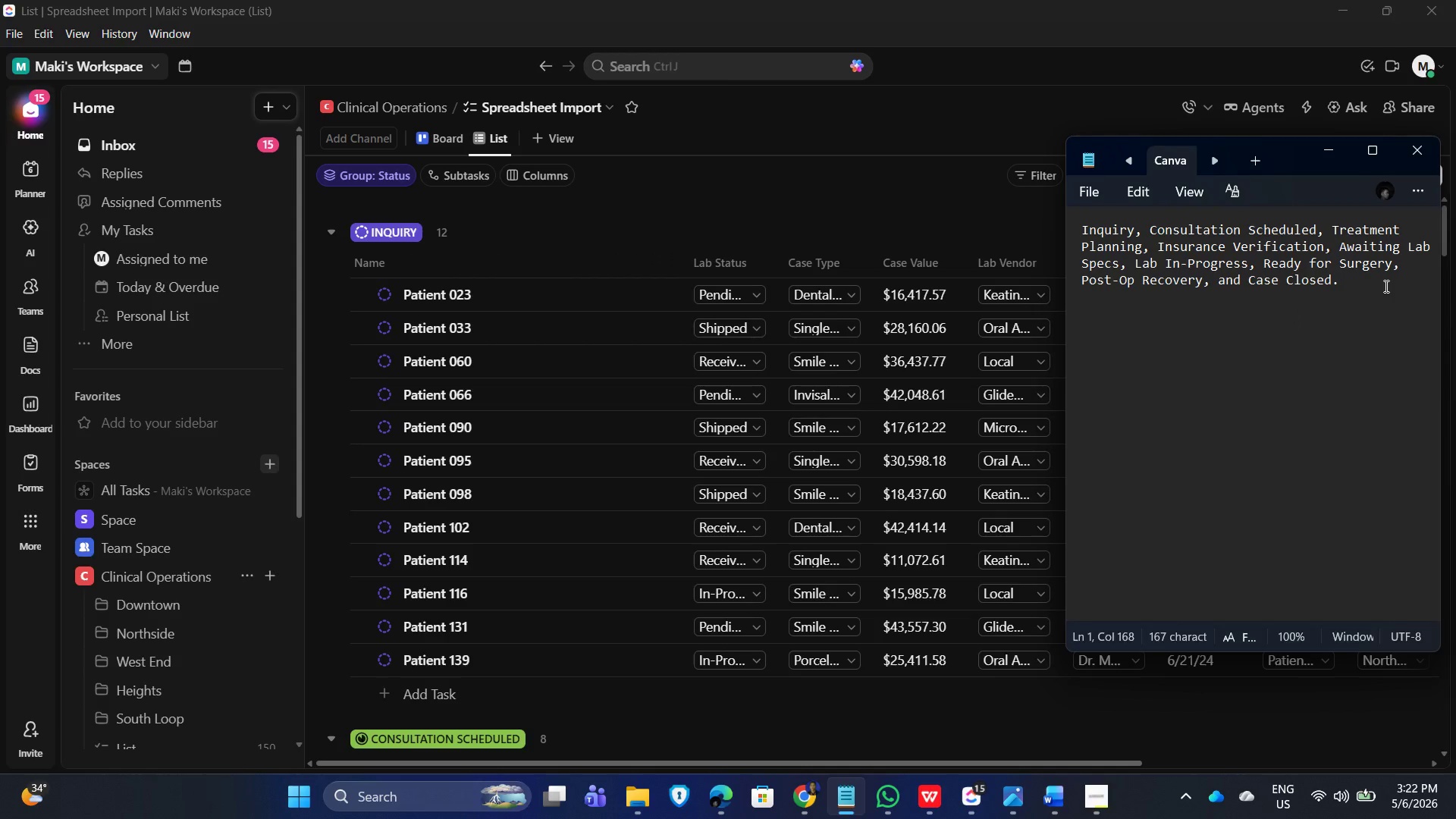 
key(Enter)
 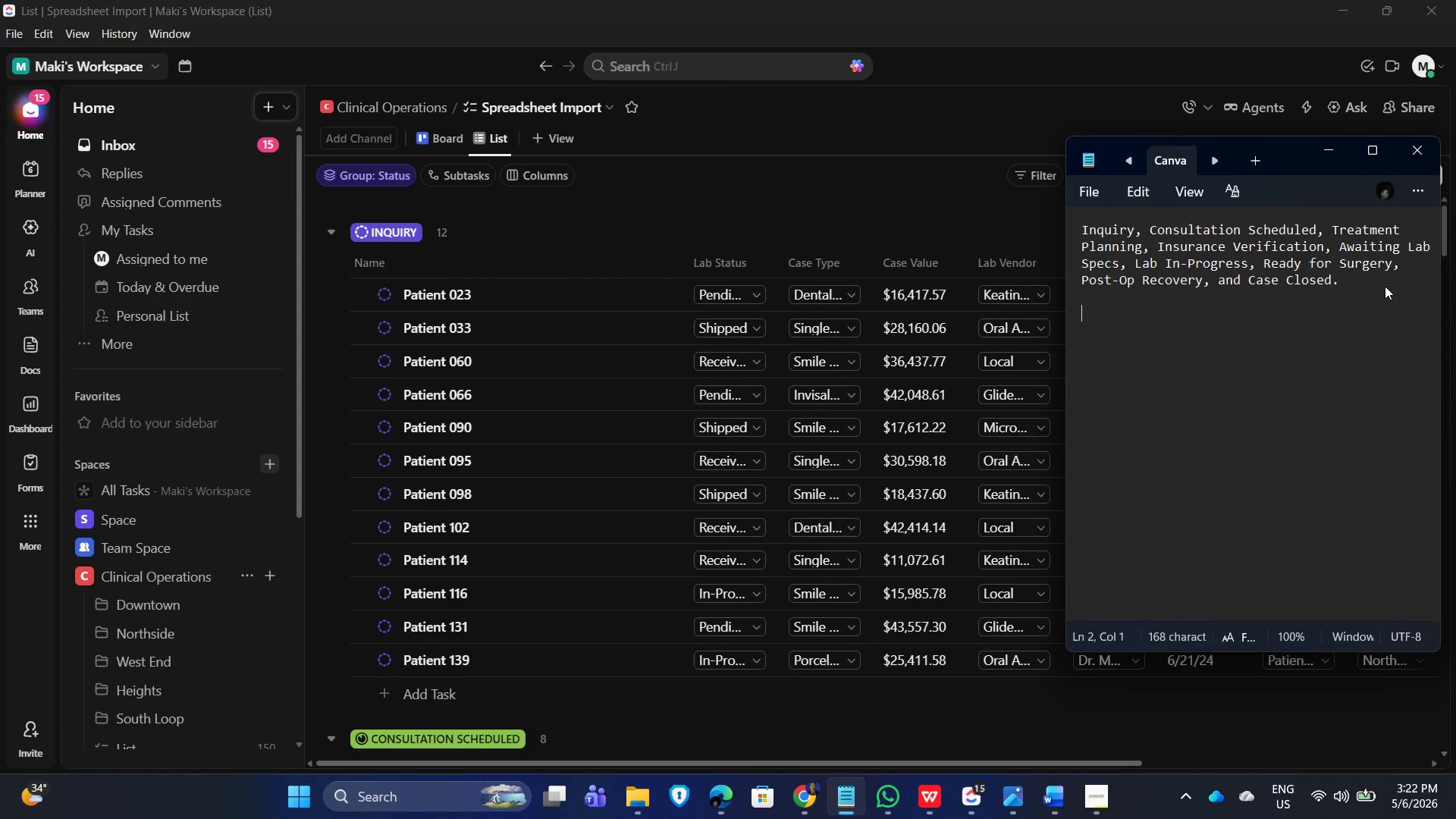 
key(Enter)
 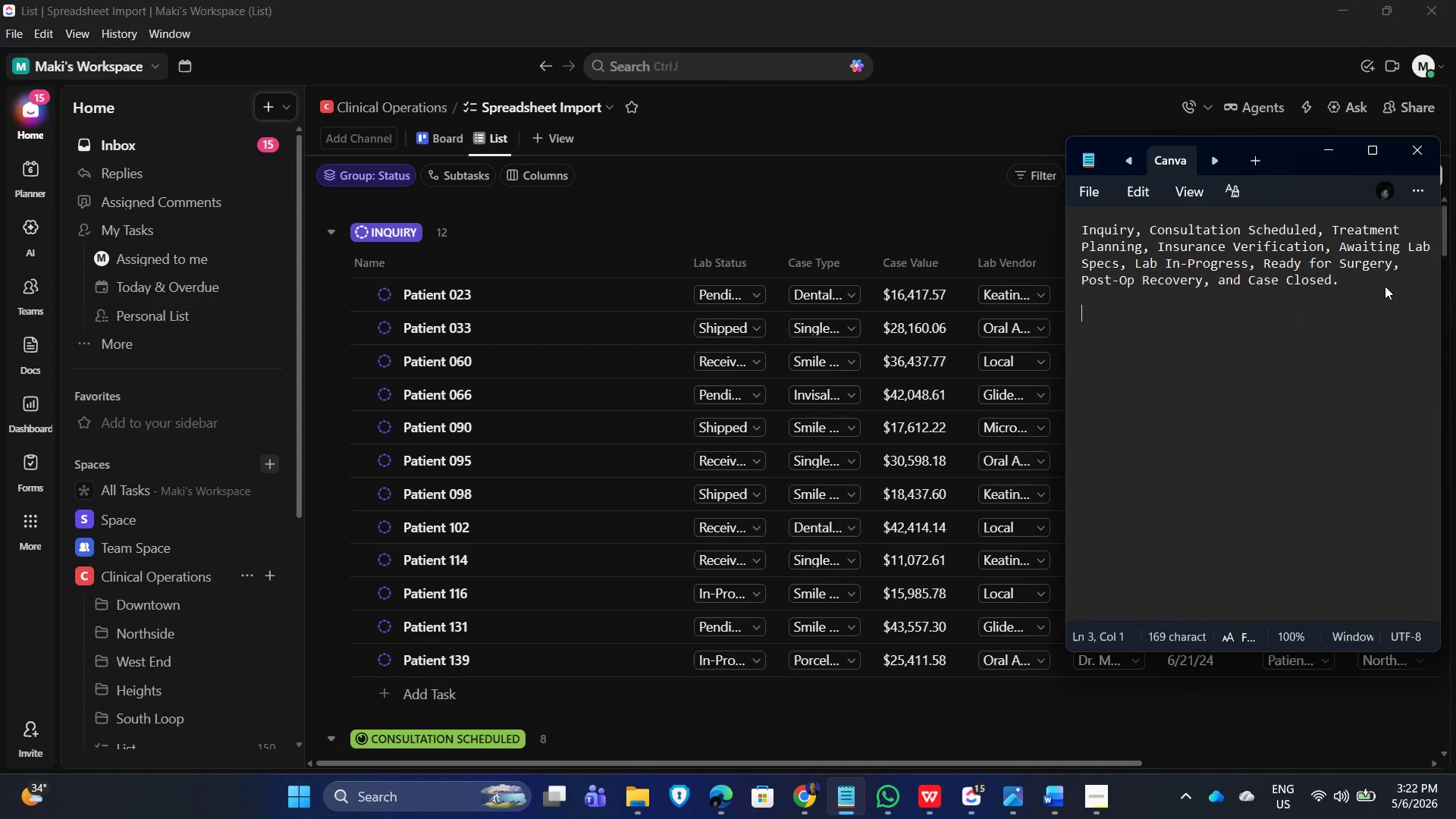 
key(Enter)
 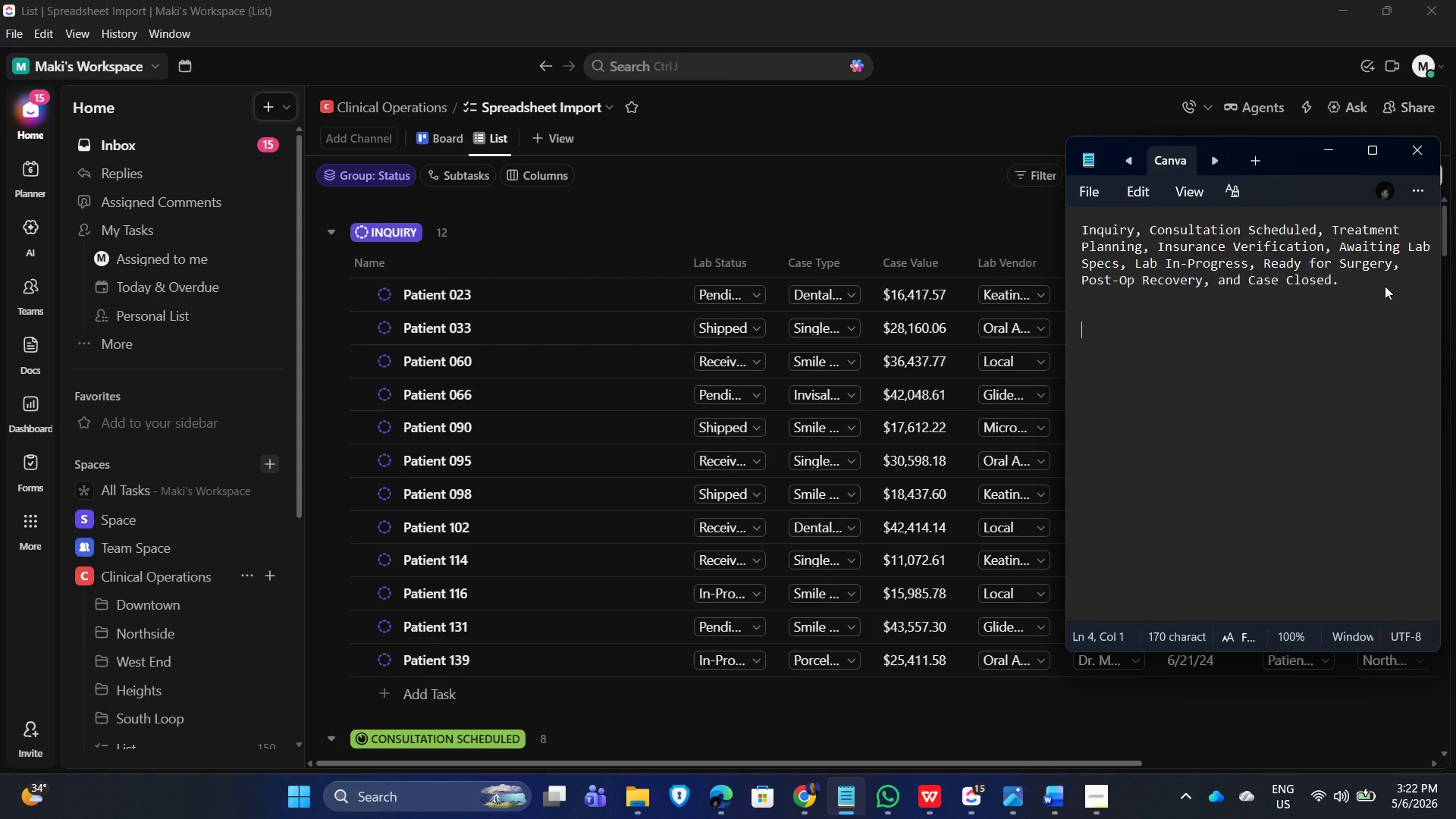 
key(Control+V)
 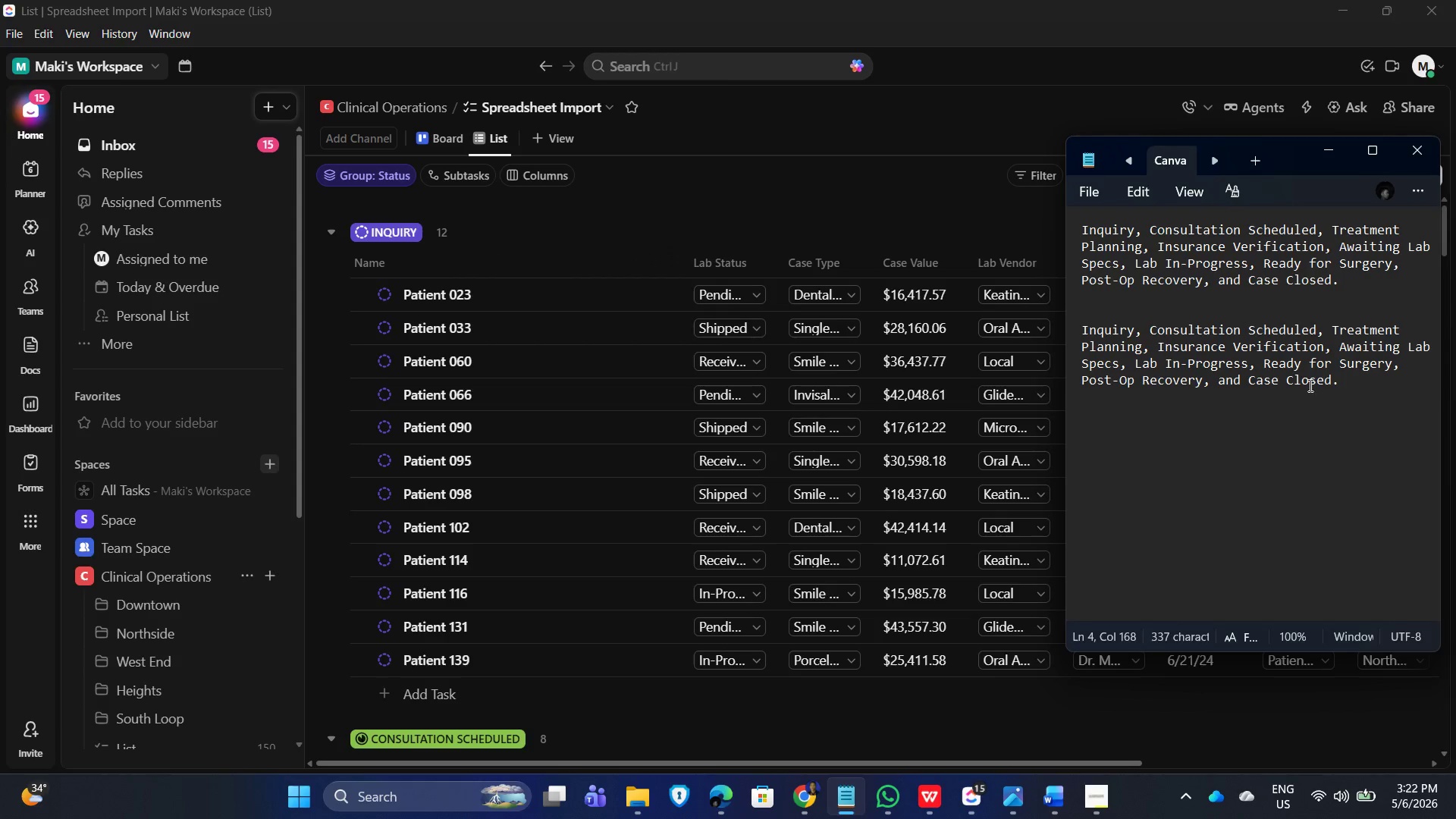 
left_click_drag(start_coordinate=[1365, 391], to_coordinate=[1074, 330])
 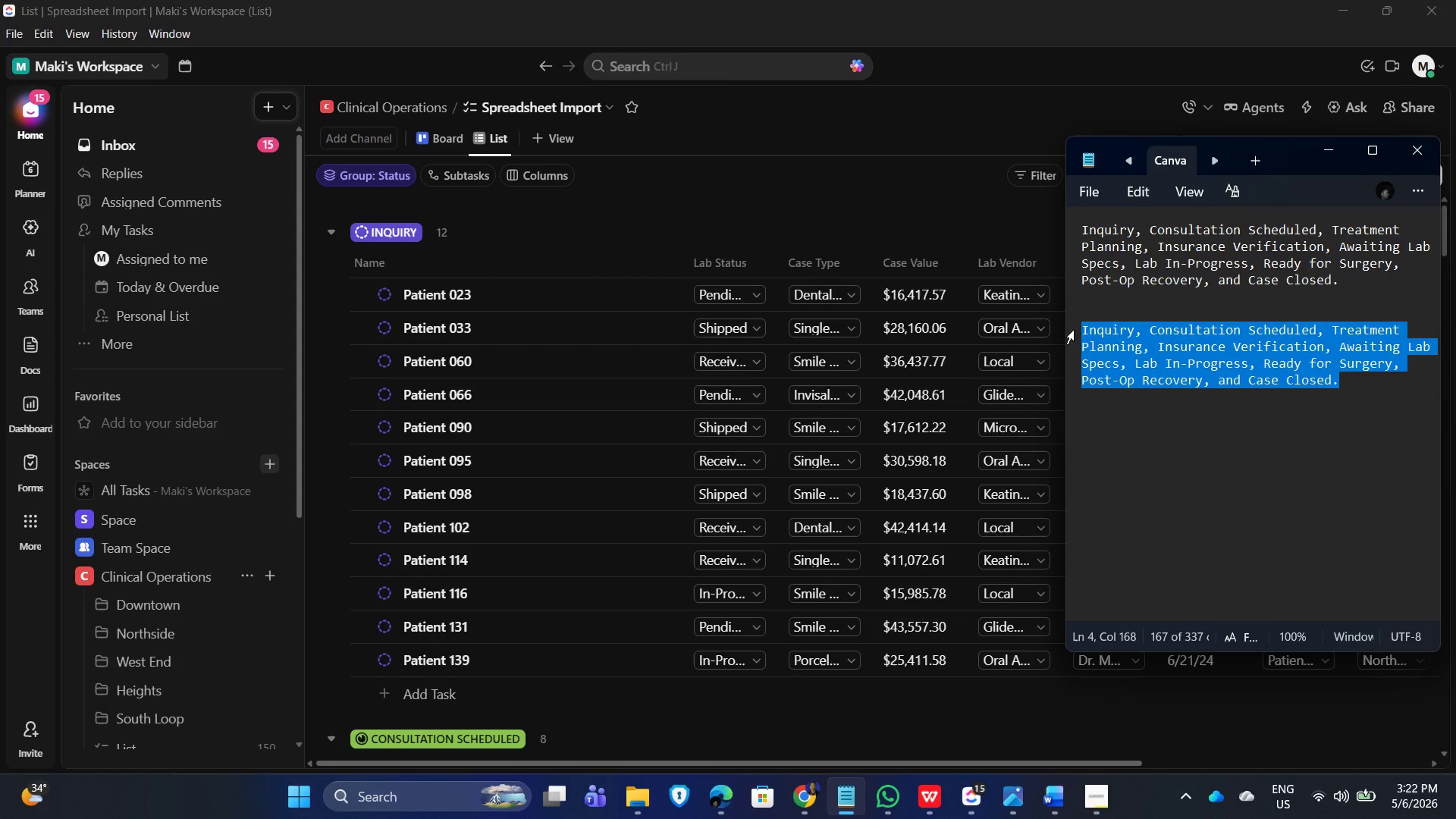 
key(Backspace)
 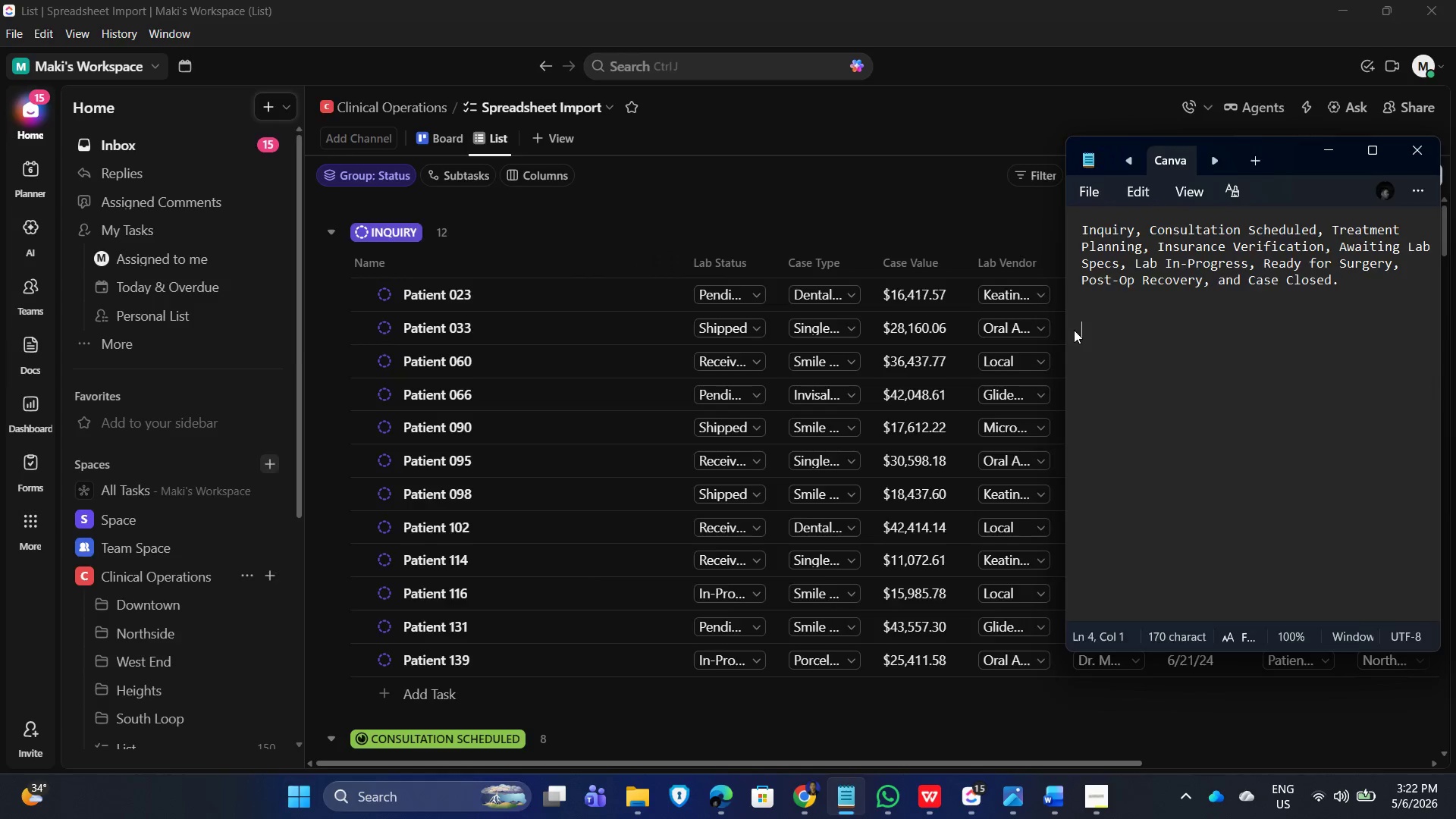 
key(Alt+AltLeft)
 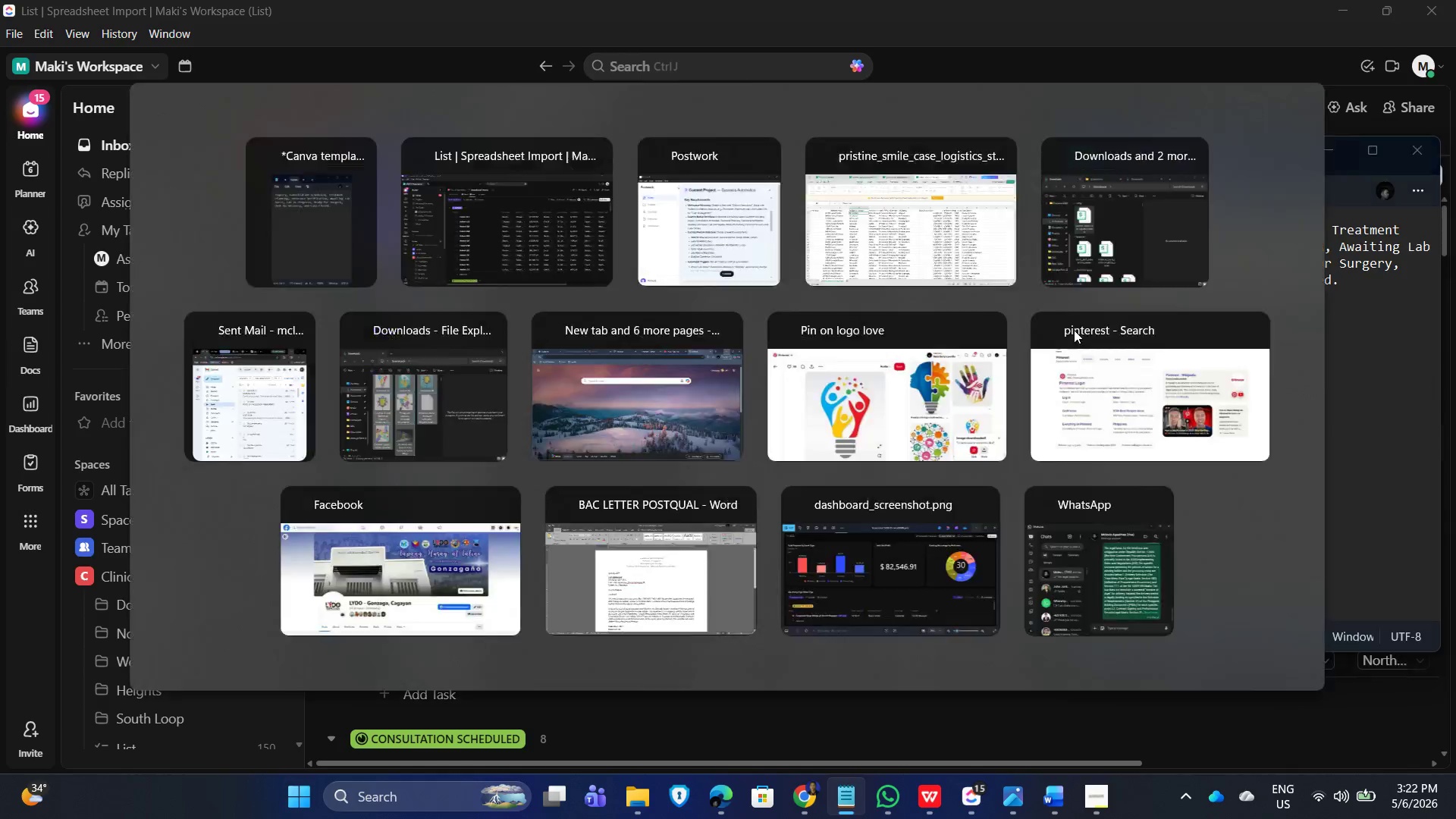 
key(Alt+Tab)
 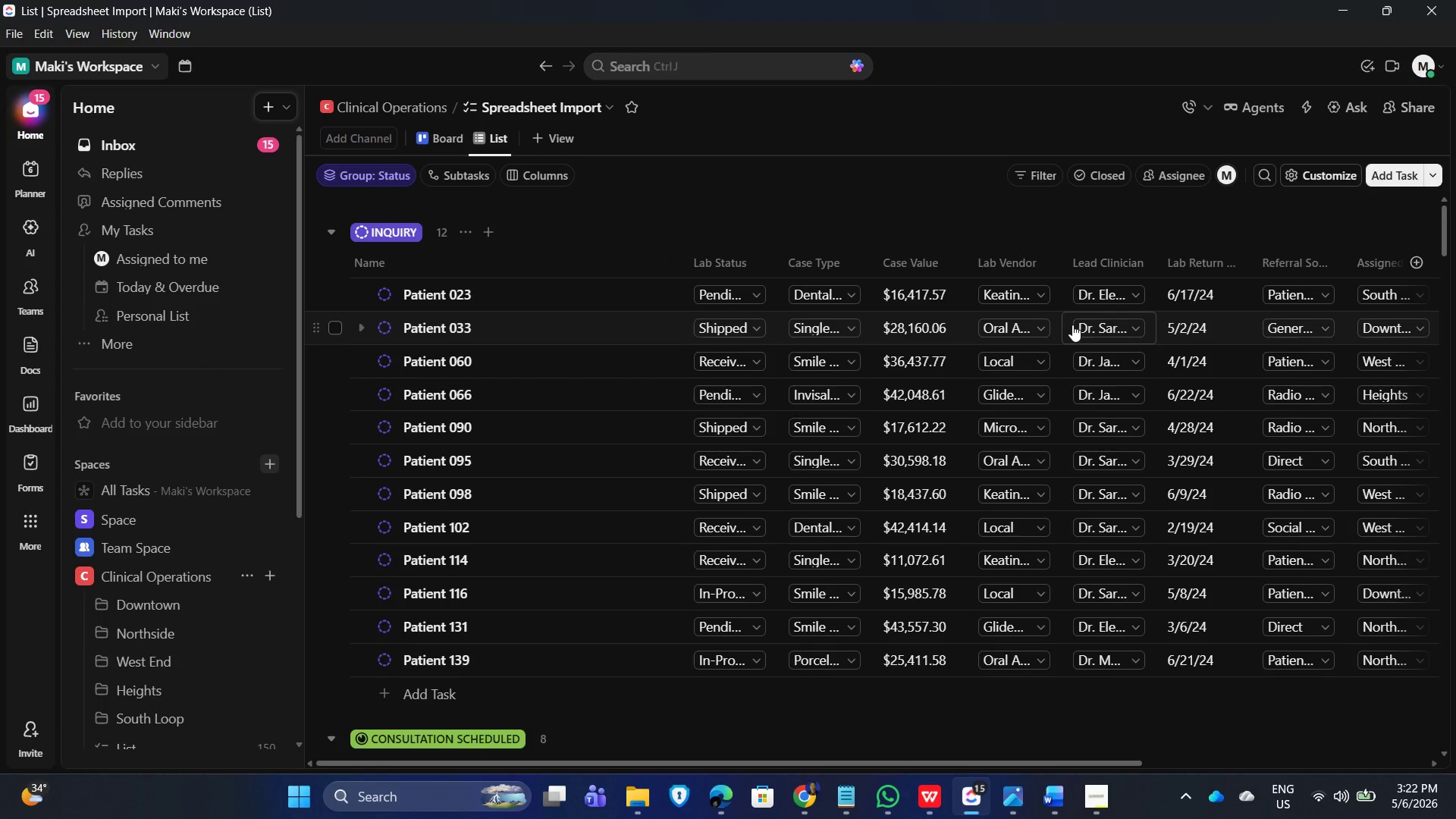 
key(Alt+AltLeft)
 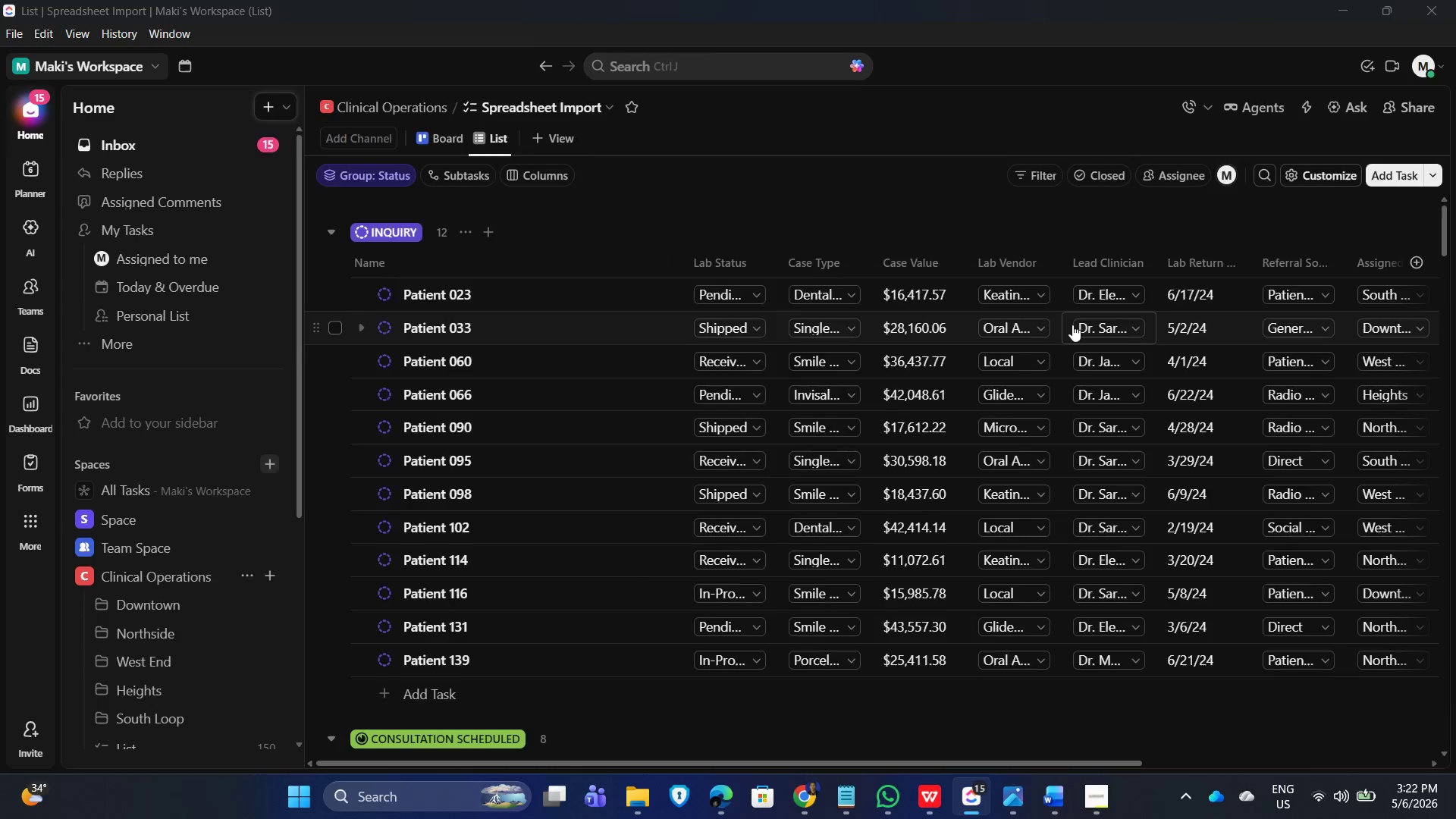 
key(Alt+Tab)
 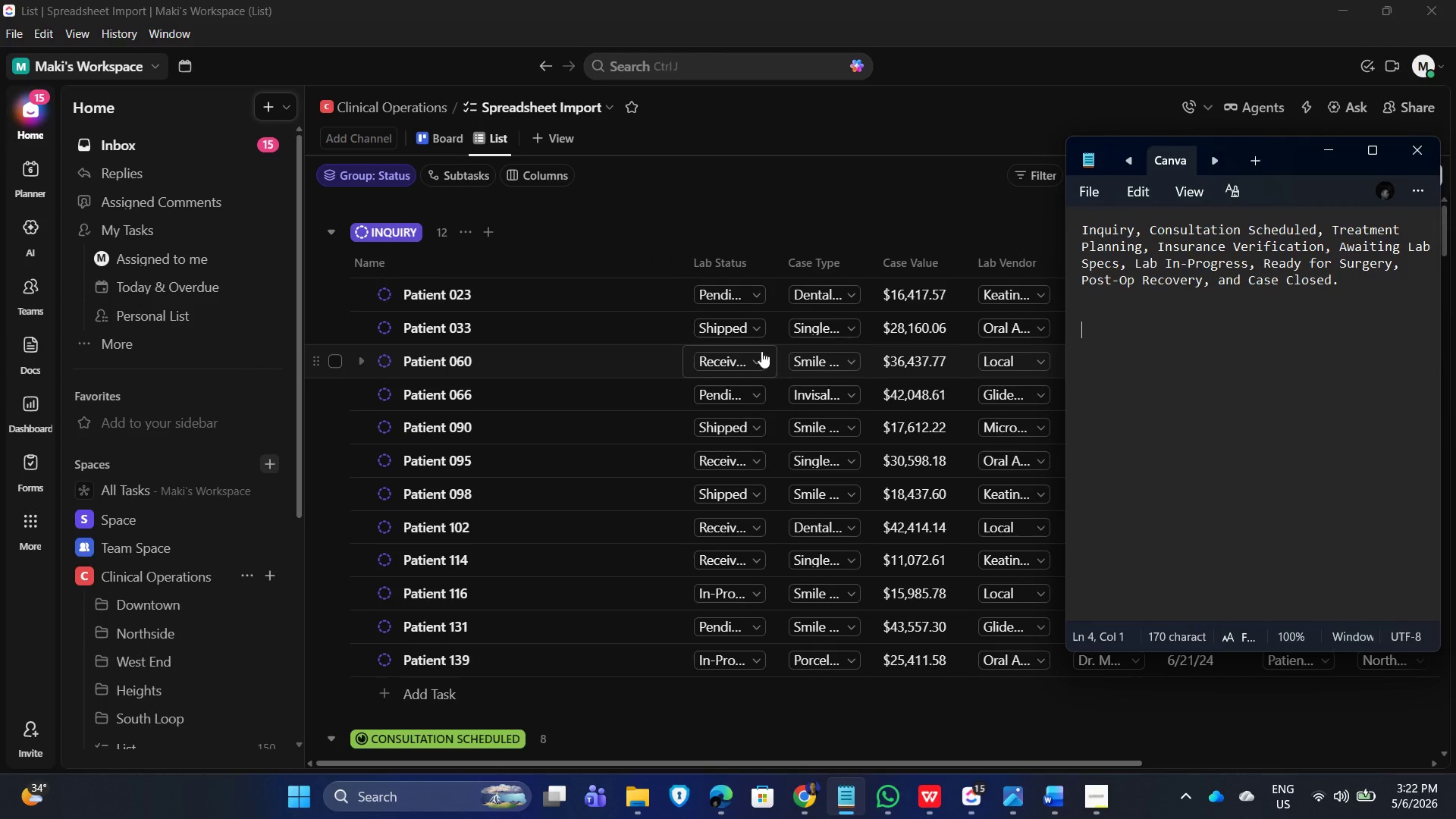 
key(Alt+Tab)
 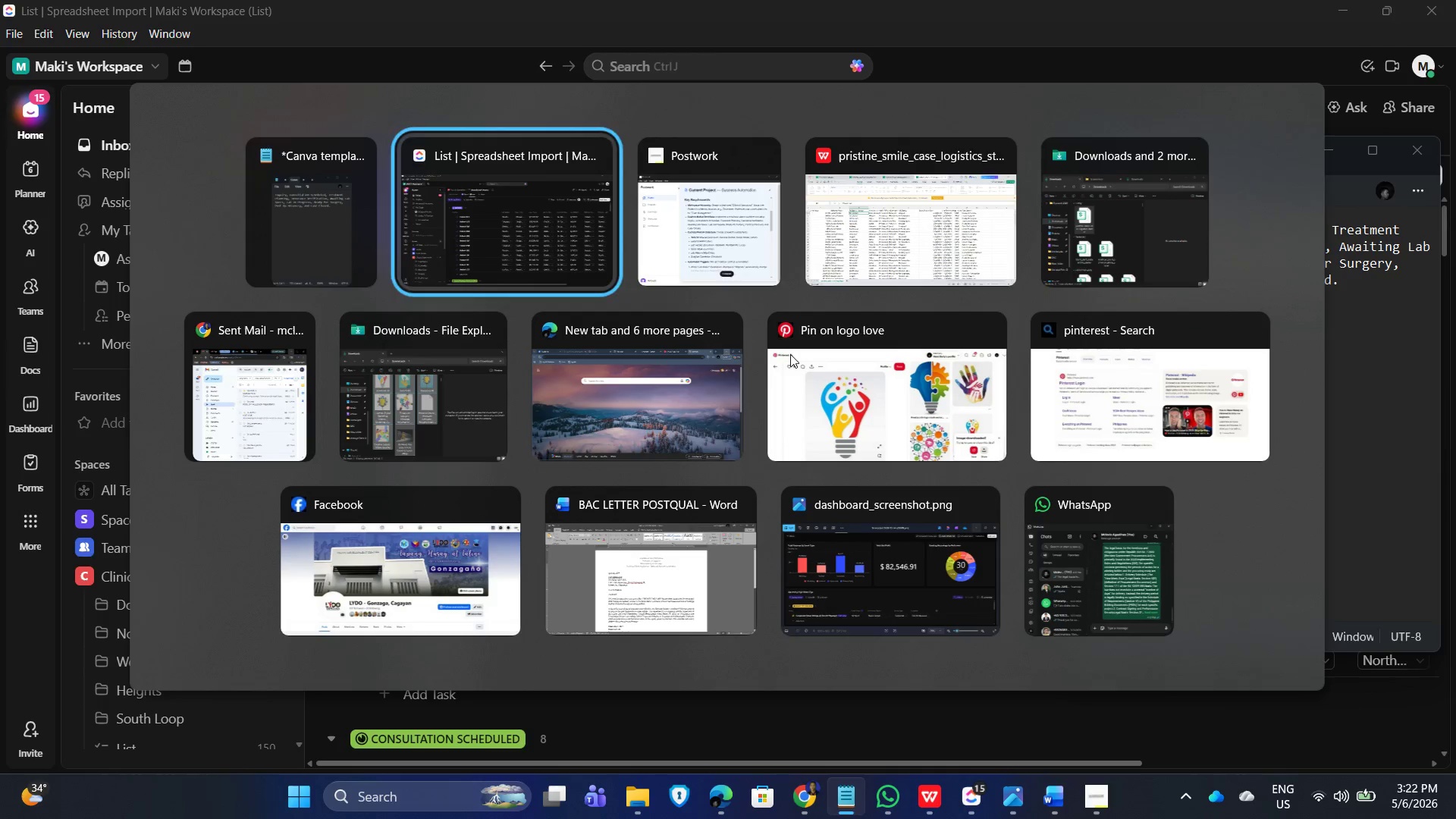 
key(Alt+Tab)